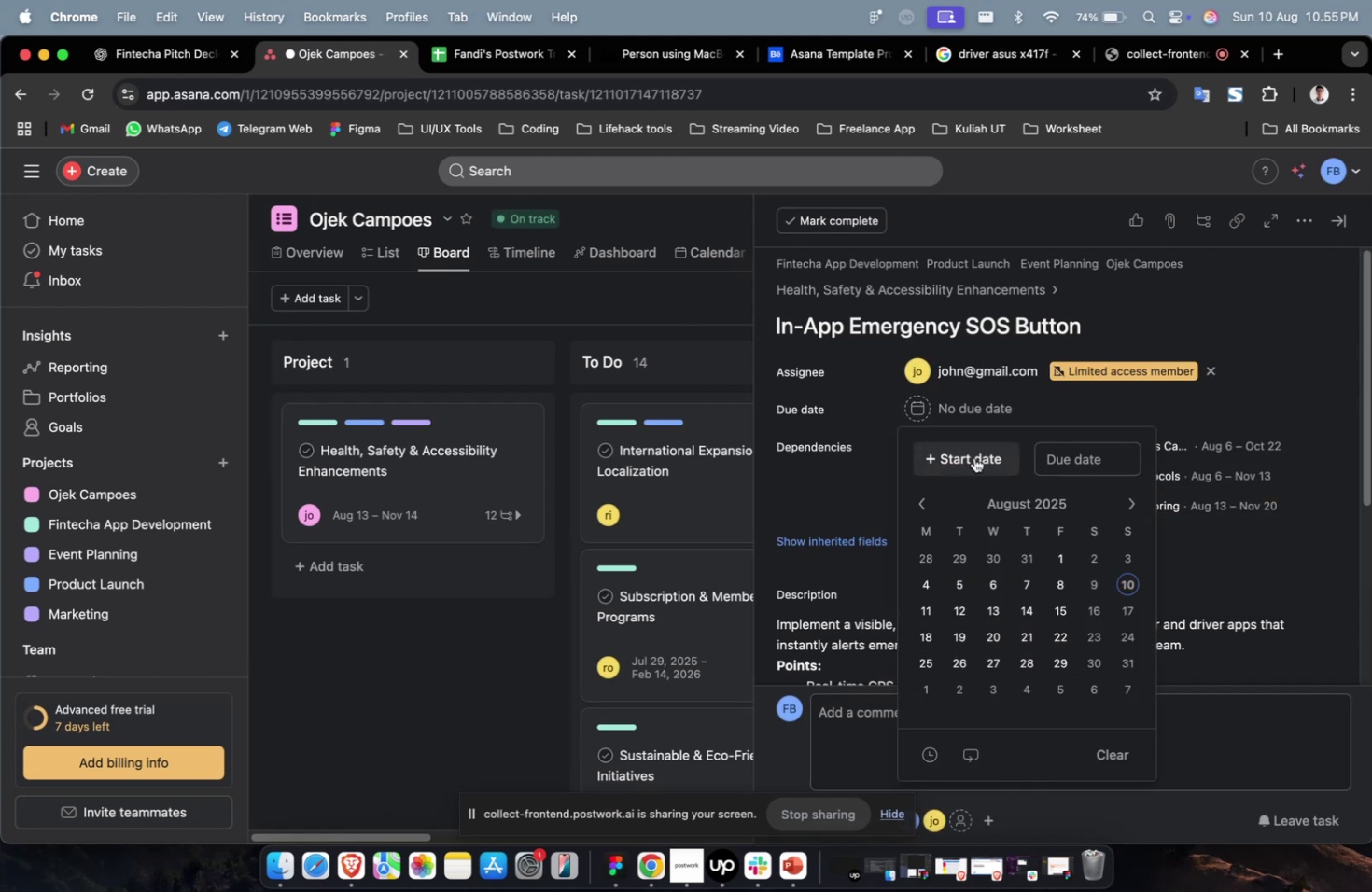 
triple_click([973, 457])
 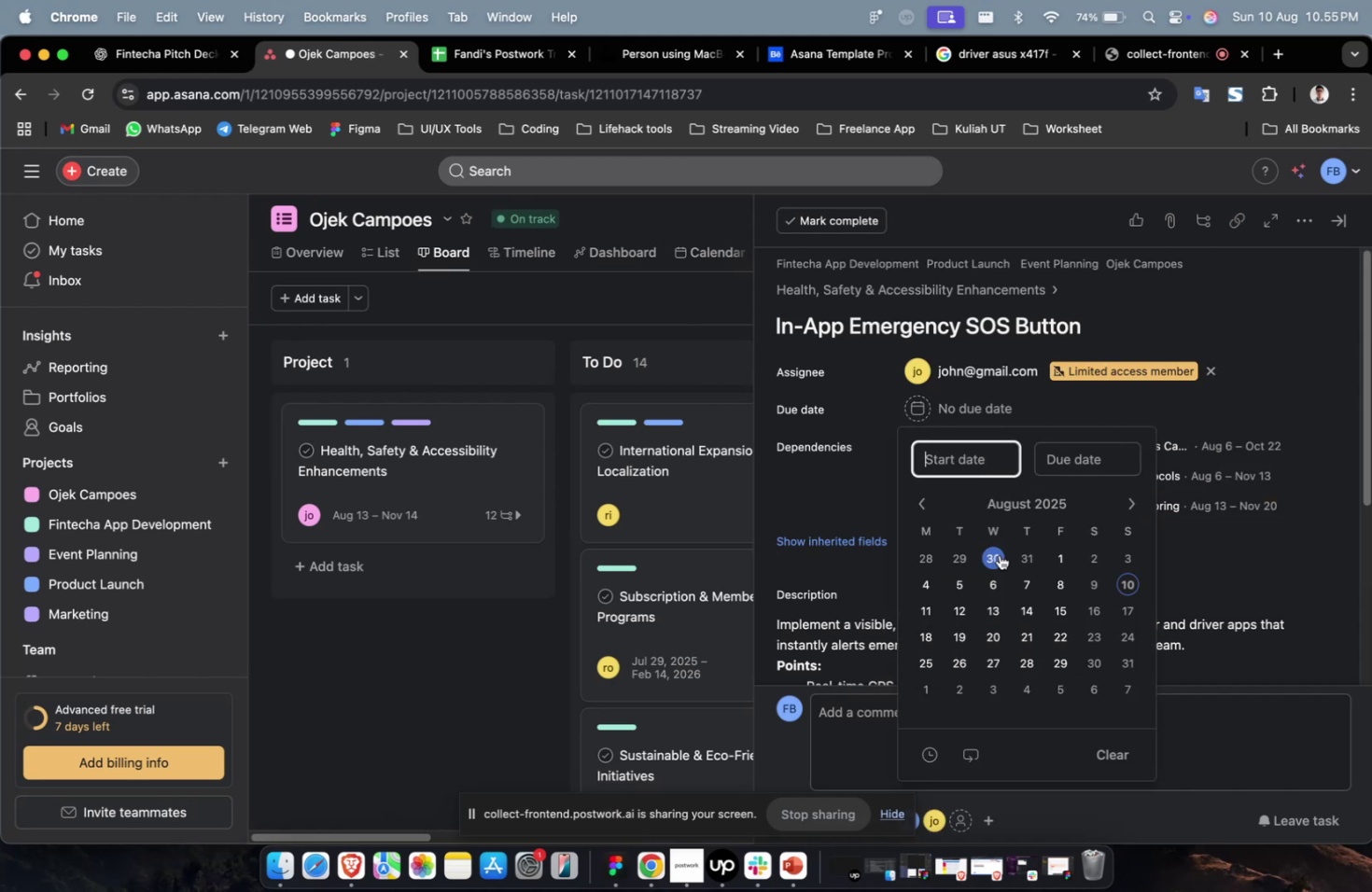 
triple_click([999, 554])
 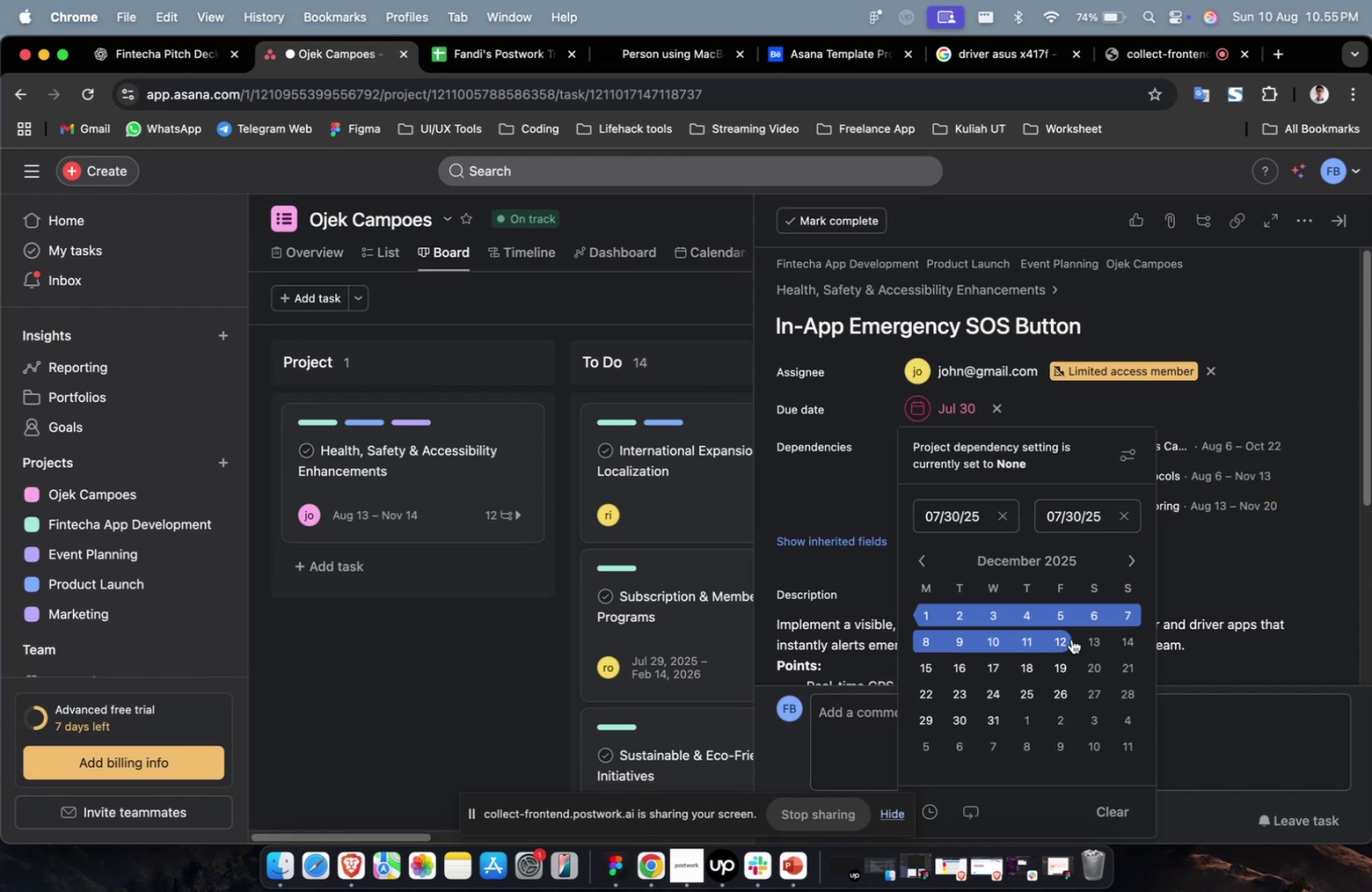 
triple_click([1070, 639])
 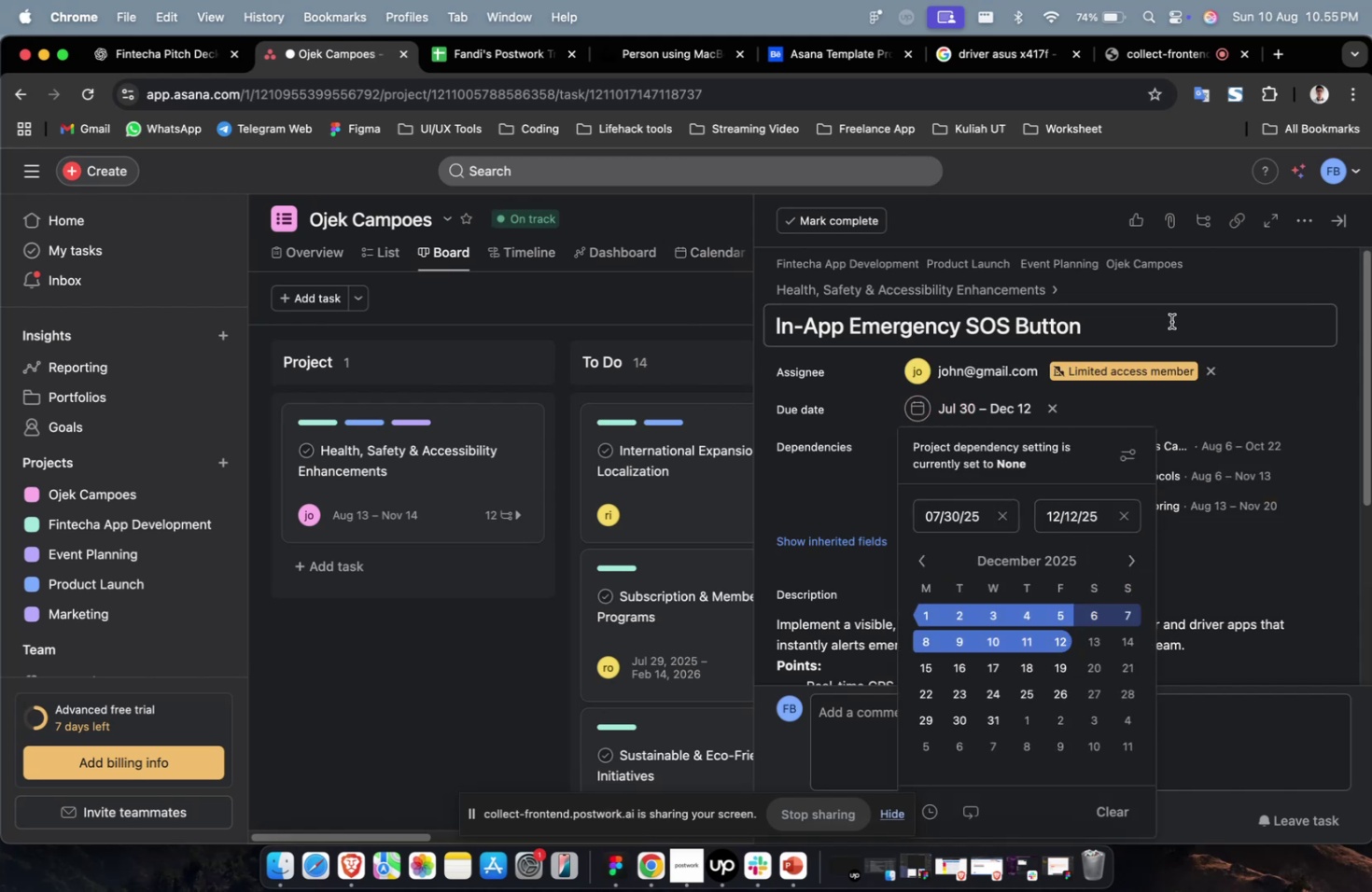 
triple_click([1170, 321])
 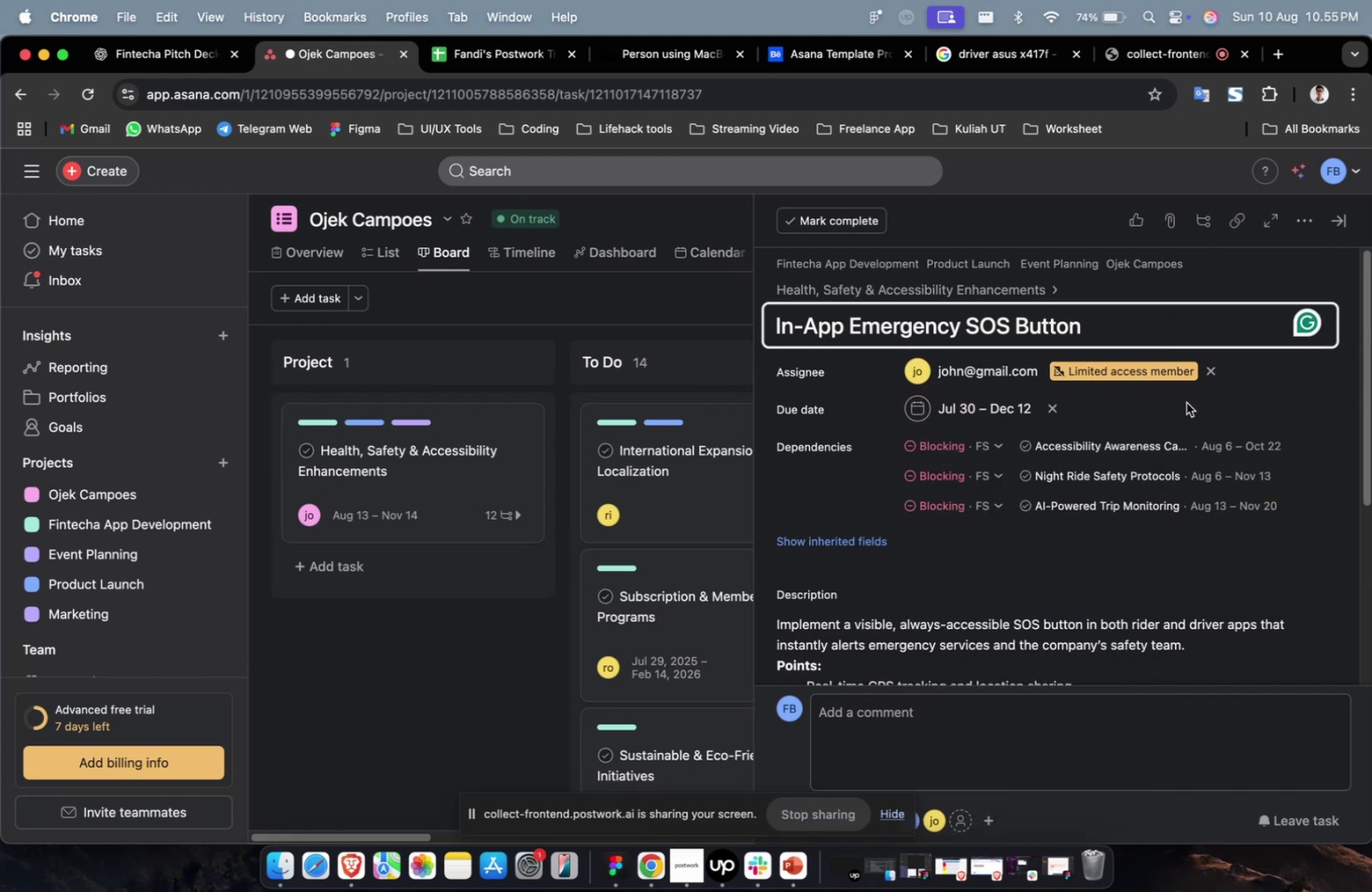 
left_click([1191, 402])
 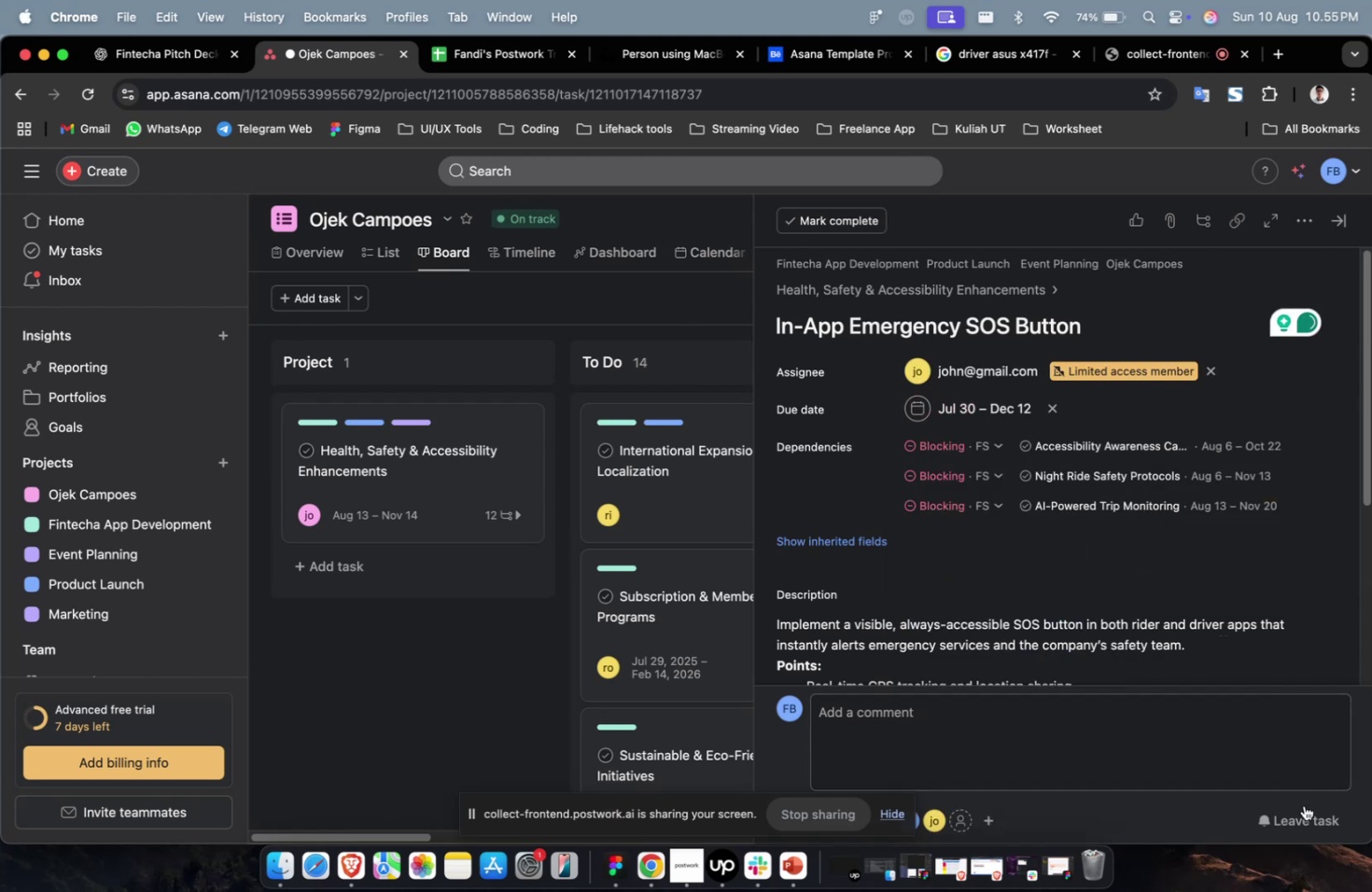 
left_click([1303, 814])
 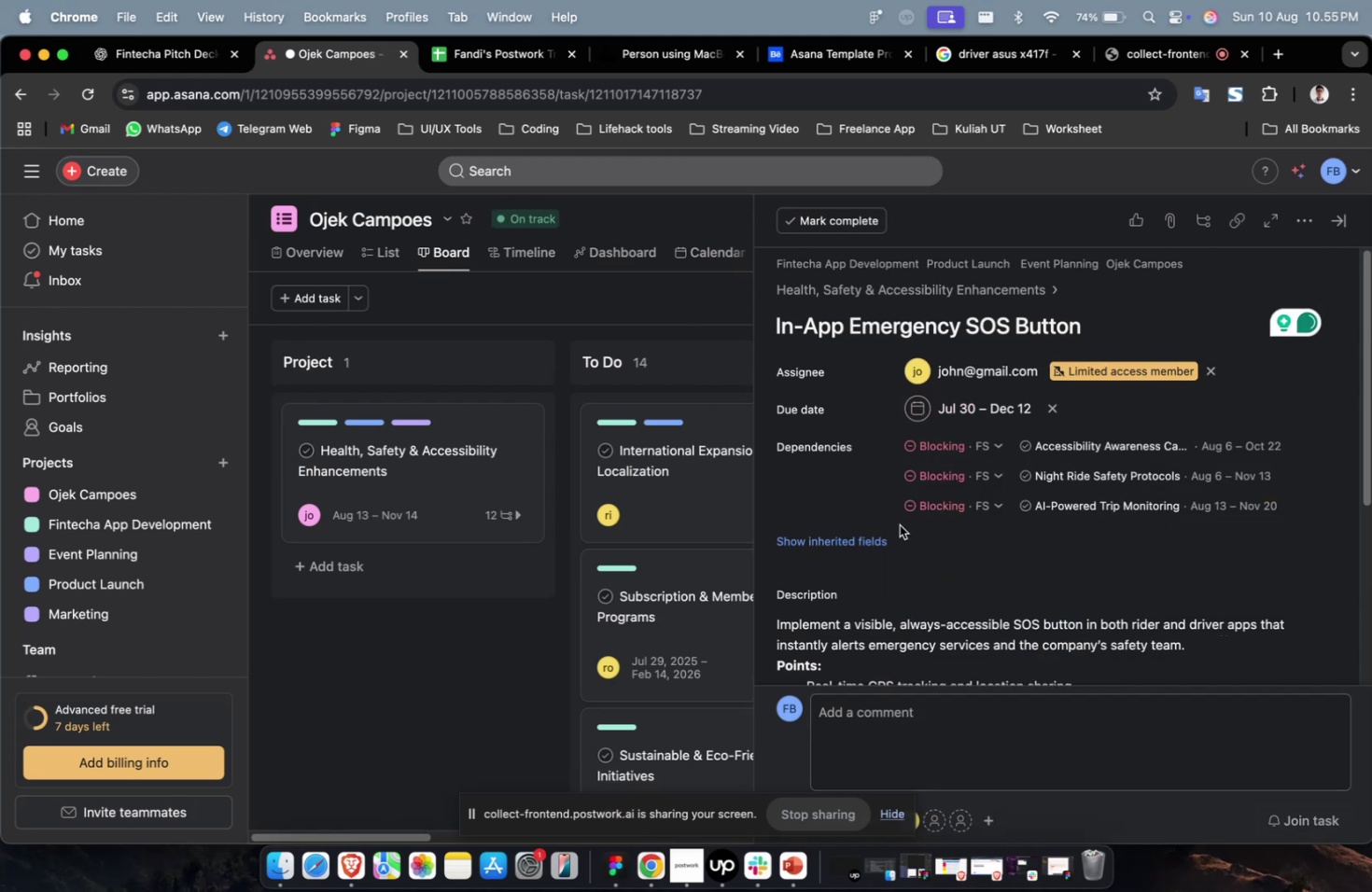 
left_click([876, 537])
 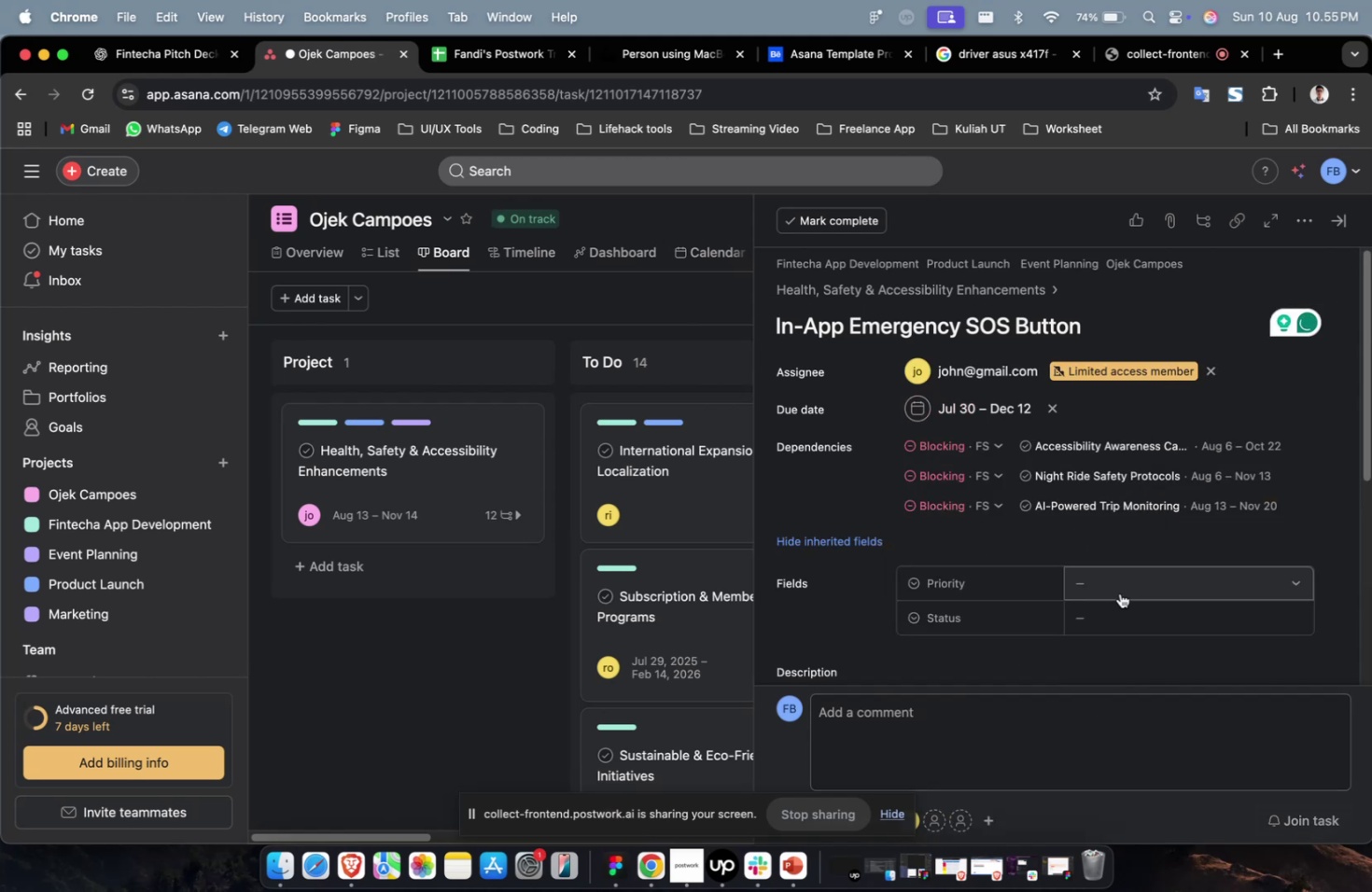 
double_click([1119, 592])
 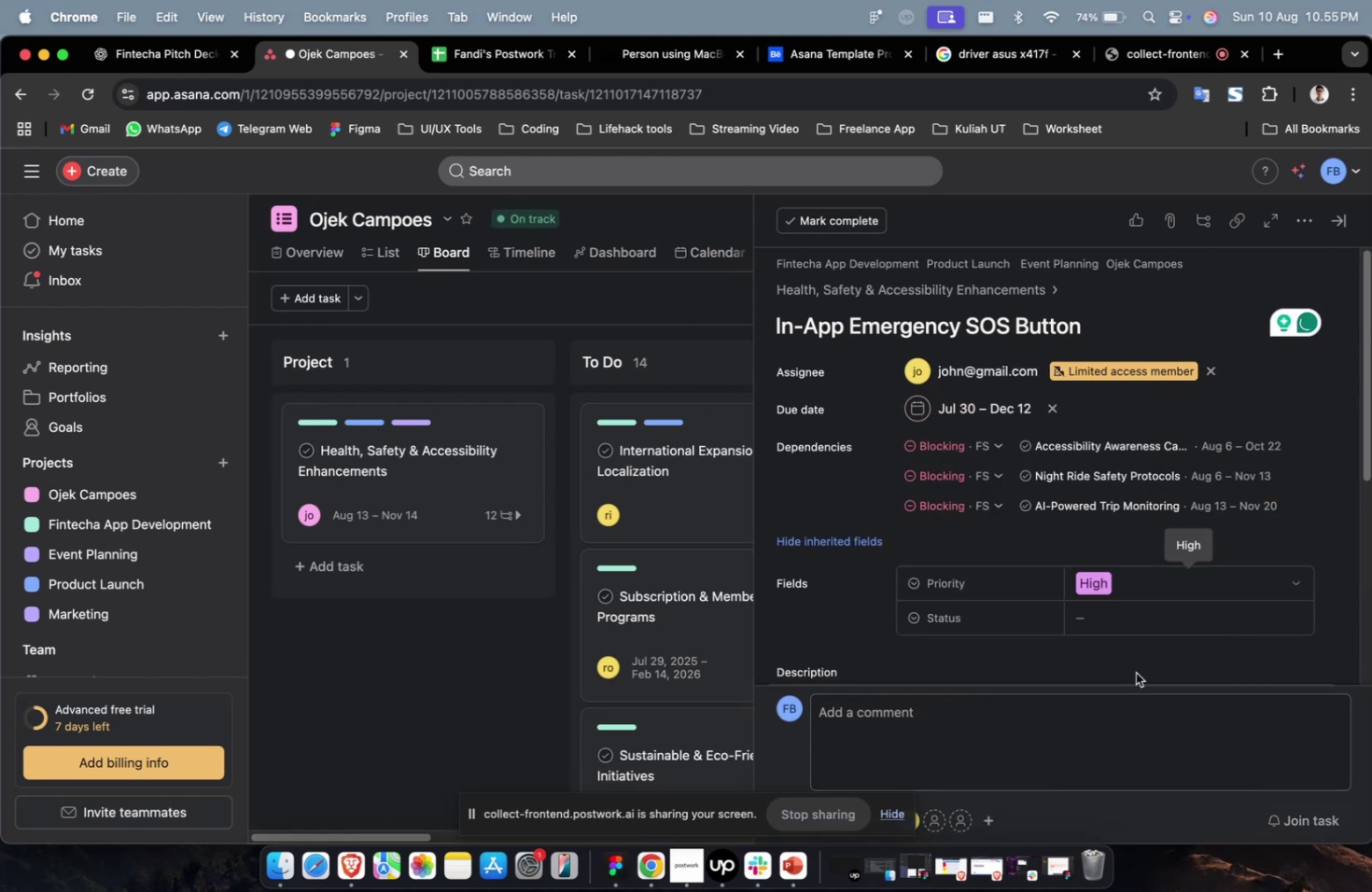 
double_click([1143, 630])
 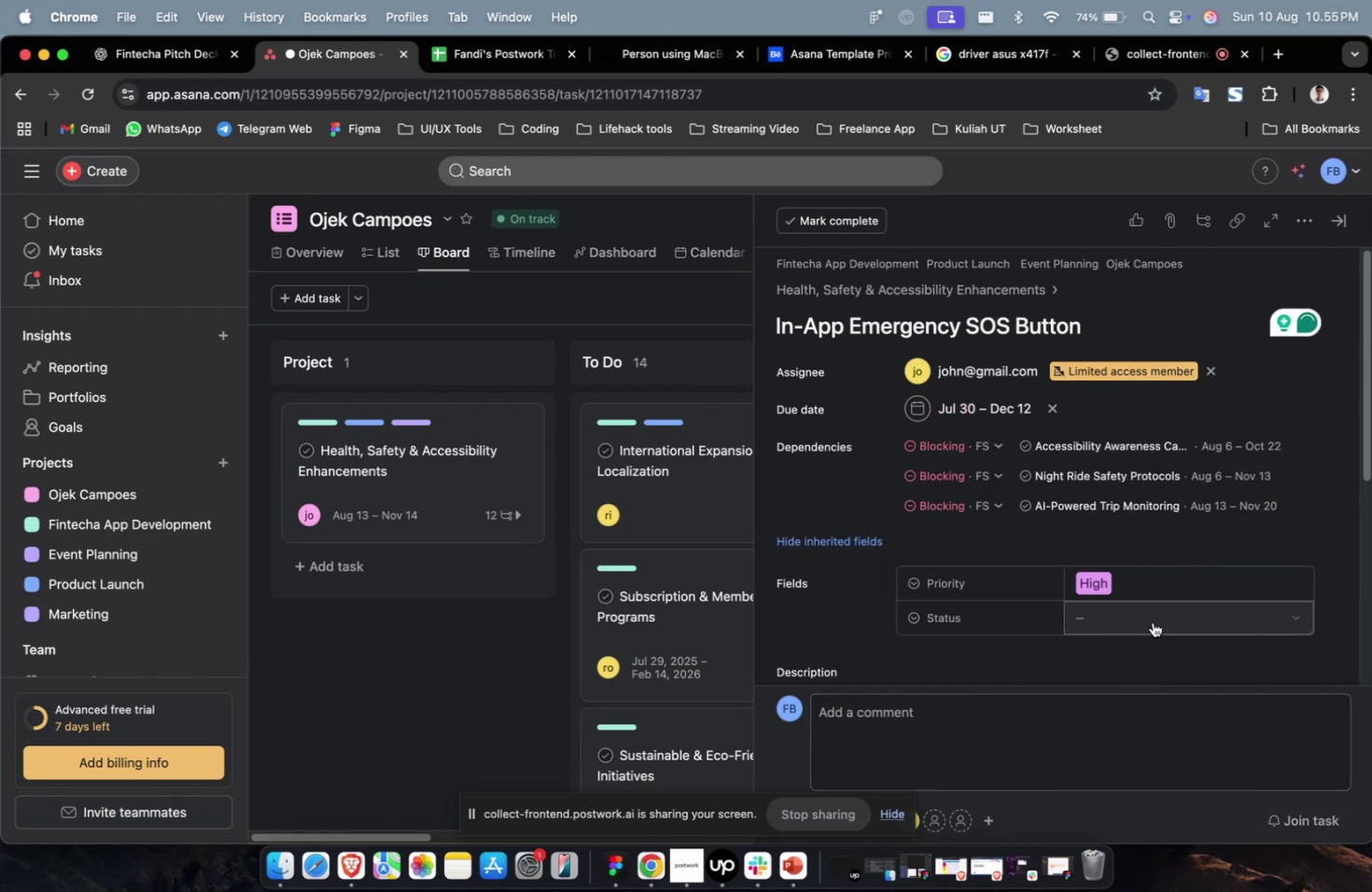 
triple_click([1152, 621])
 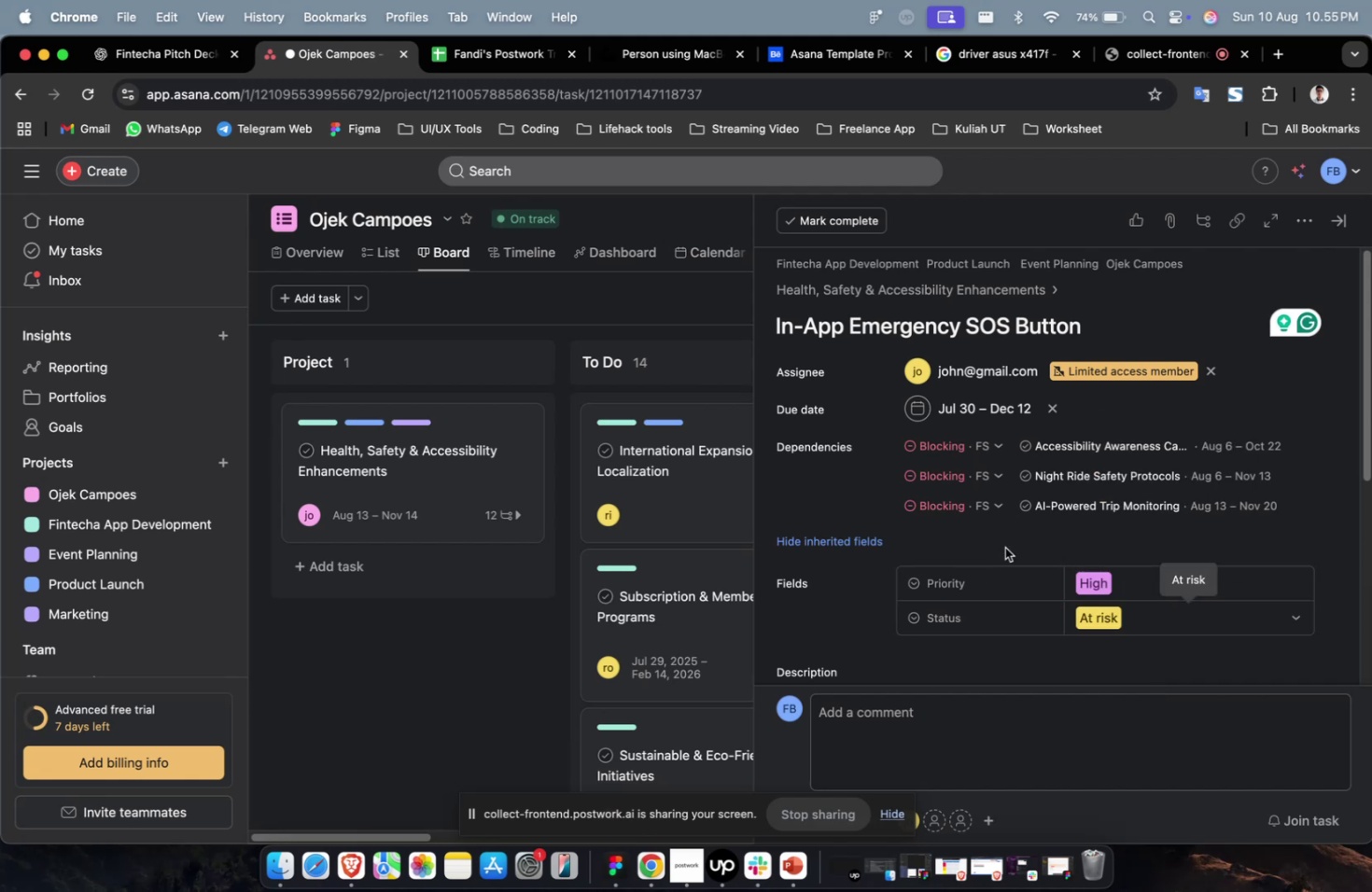 
scroll: coordinate [985, 549], scroll_direction: down, amount: 25.0
 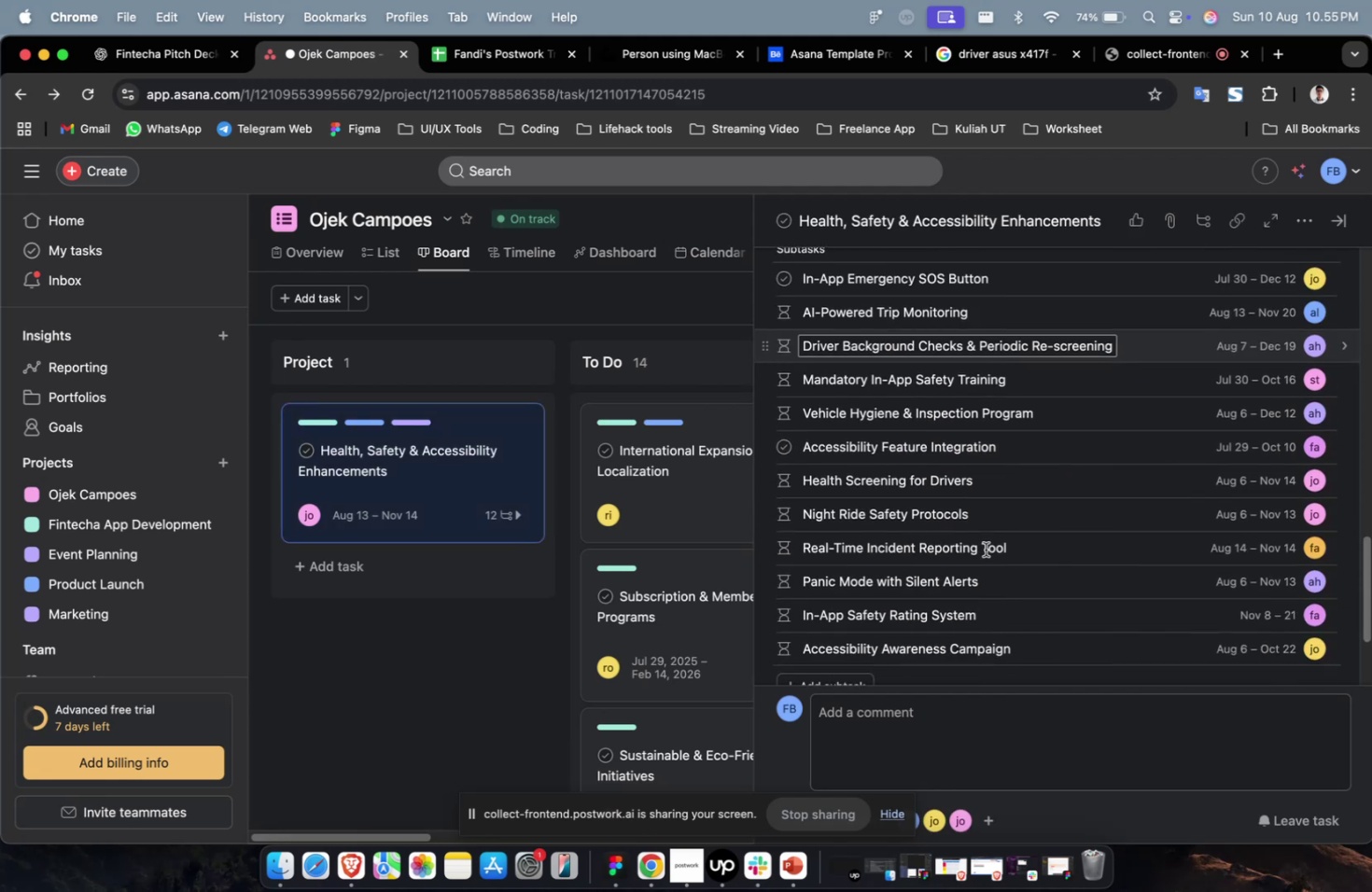 
scroll: coordinate [985, 549], scroll_direction: up, amount: 3.0
 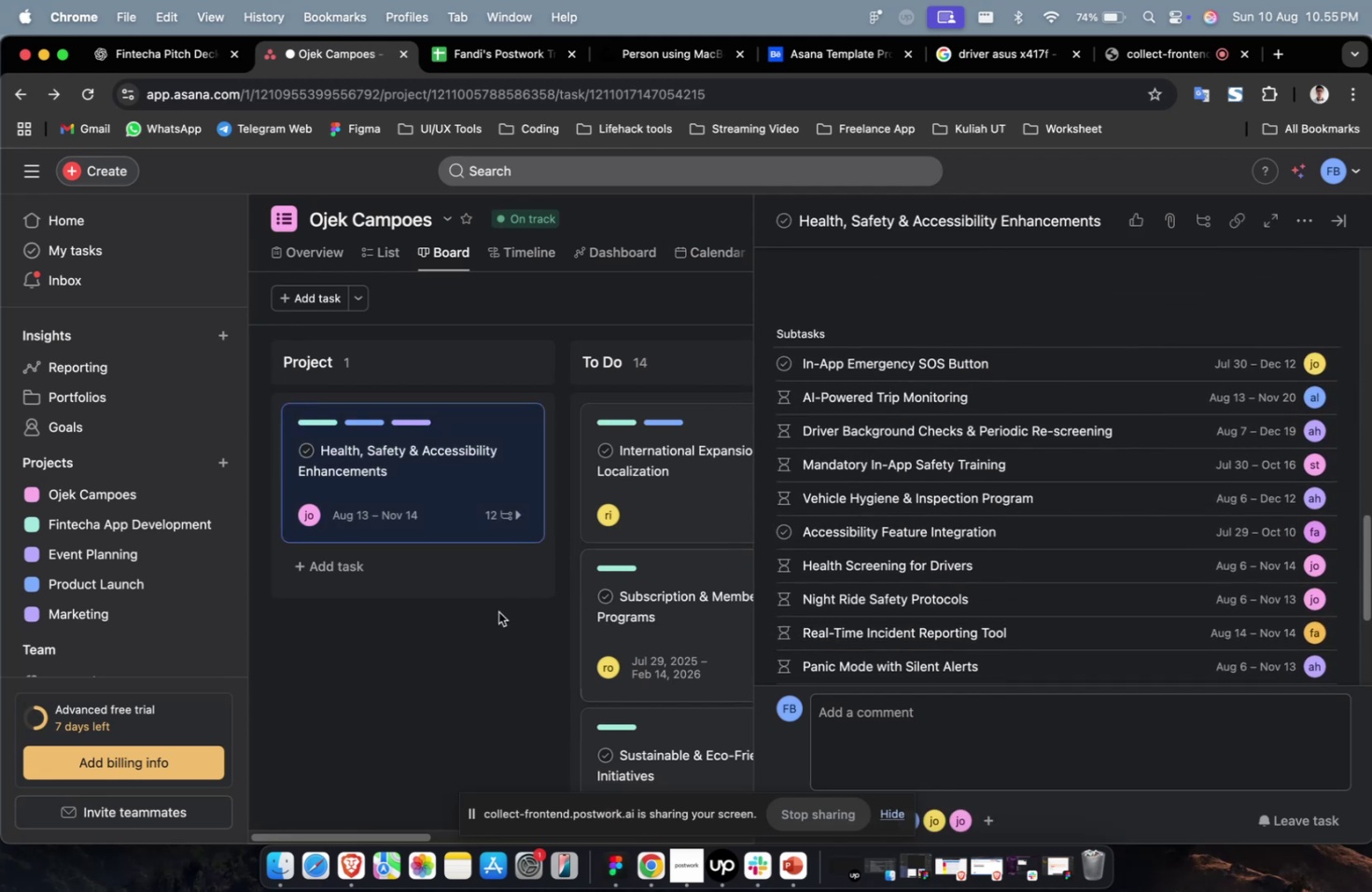 
left_click([495, 613])
 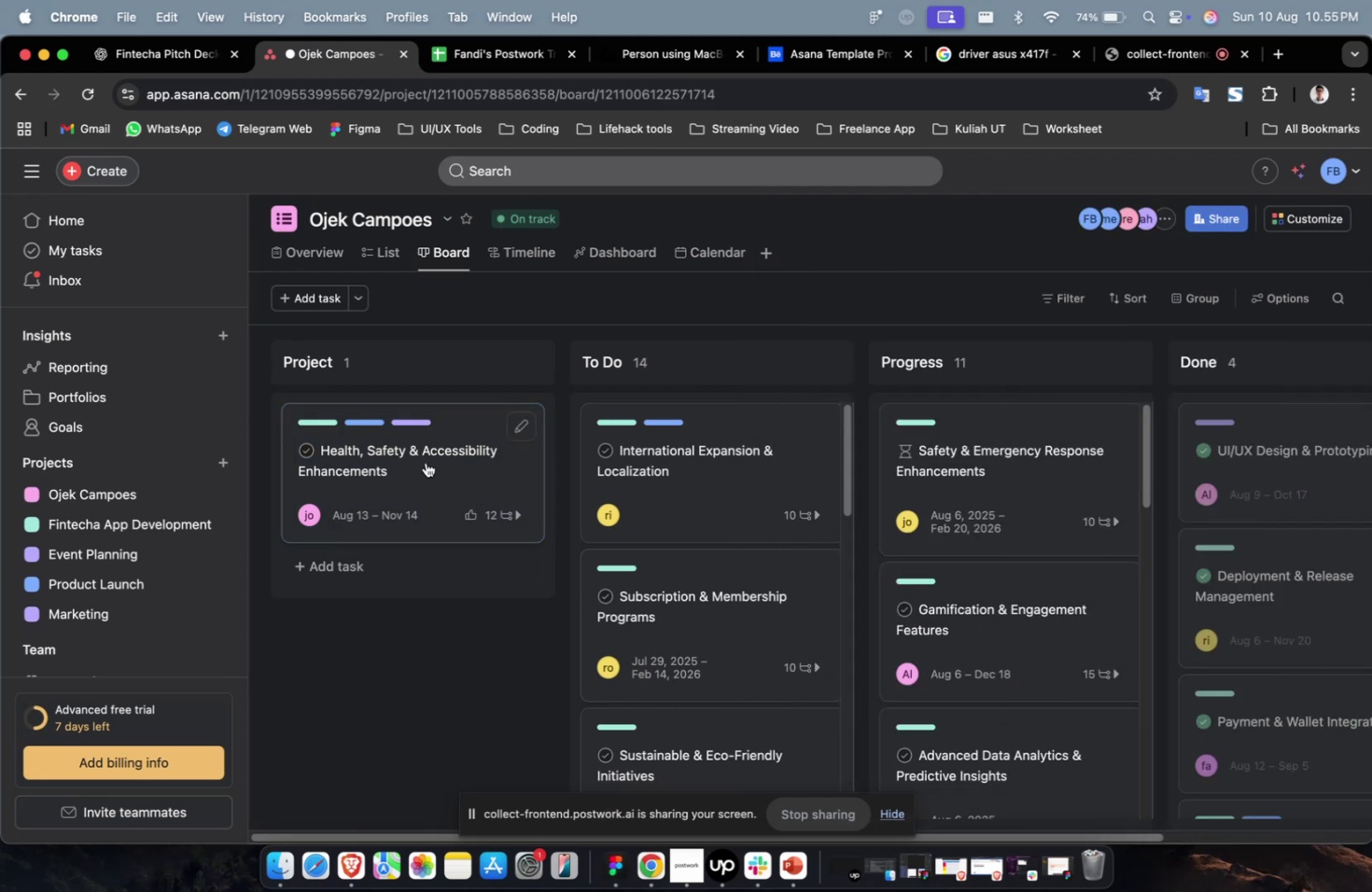 
left_click_drag(start_coordinate=[426, 462], to_coordinate=[704, 447])
 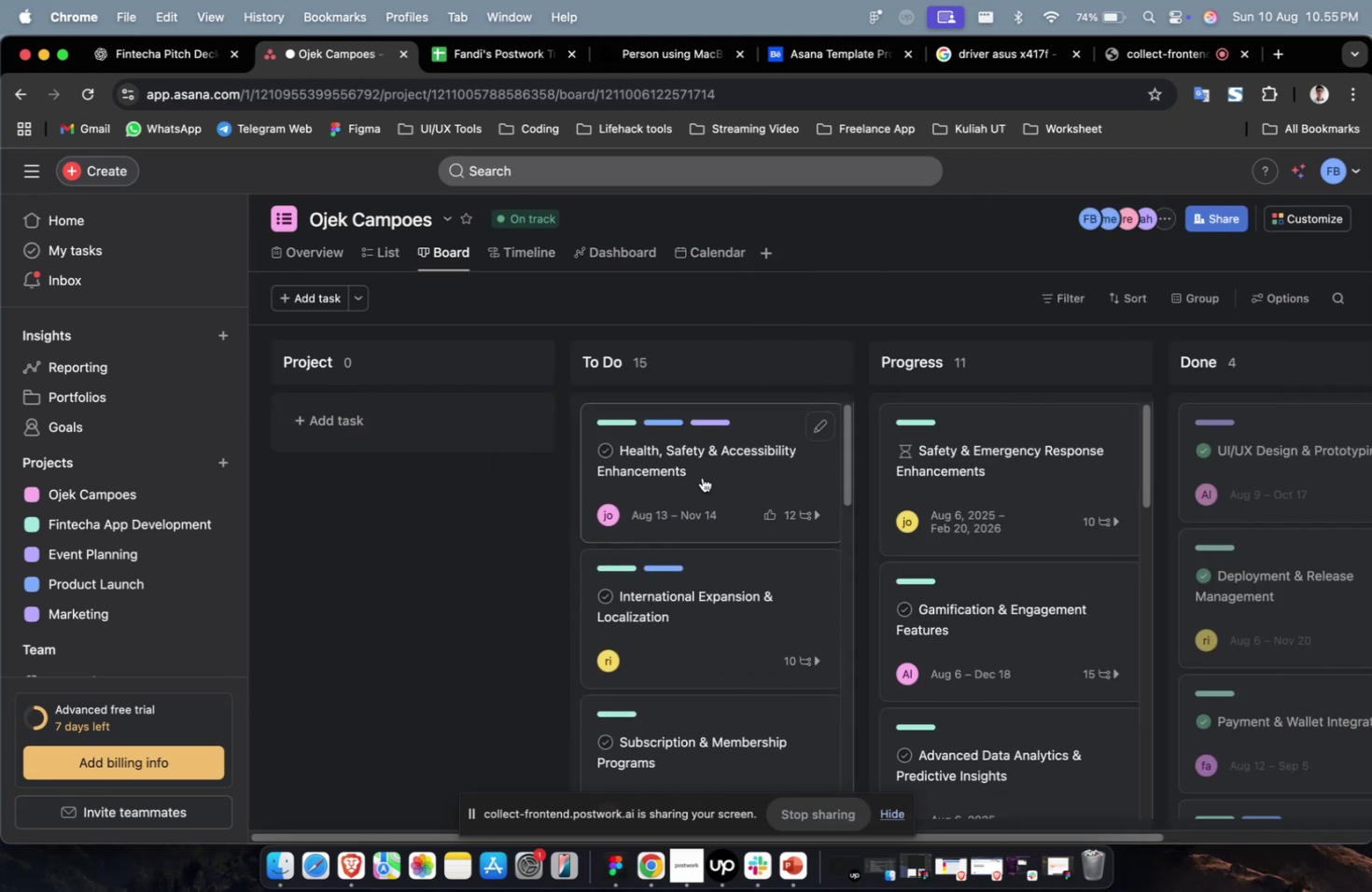 
scroll: coordinate [756, 518], scroll_direction: down, amount: 94.0
 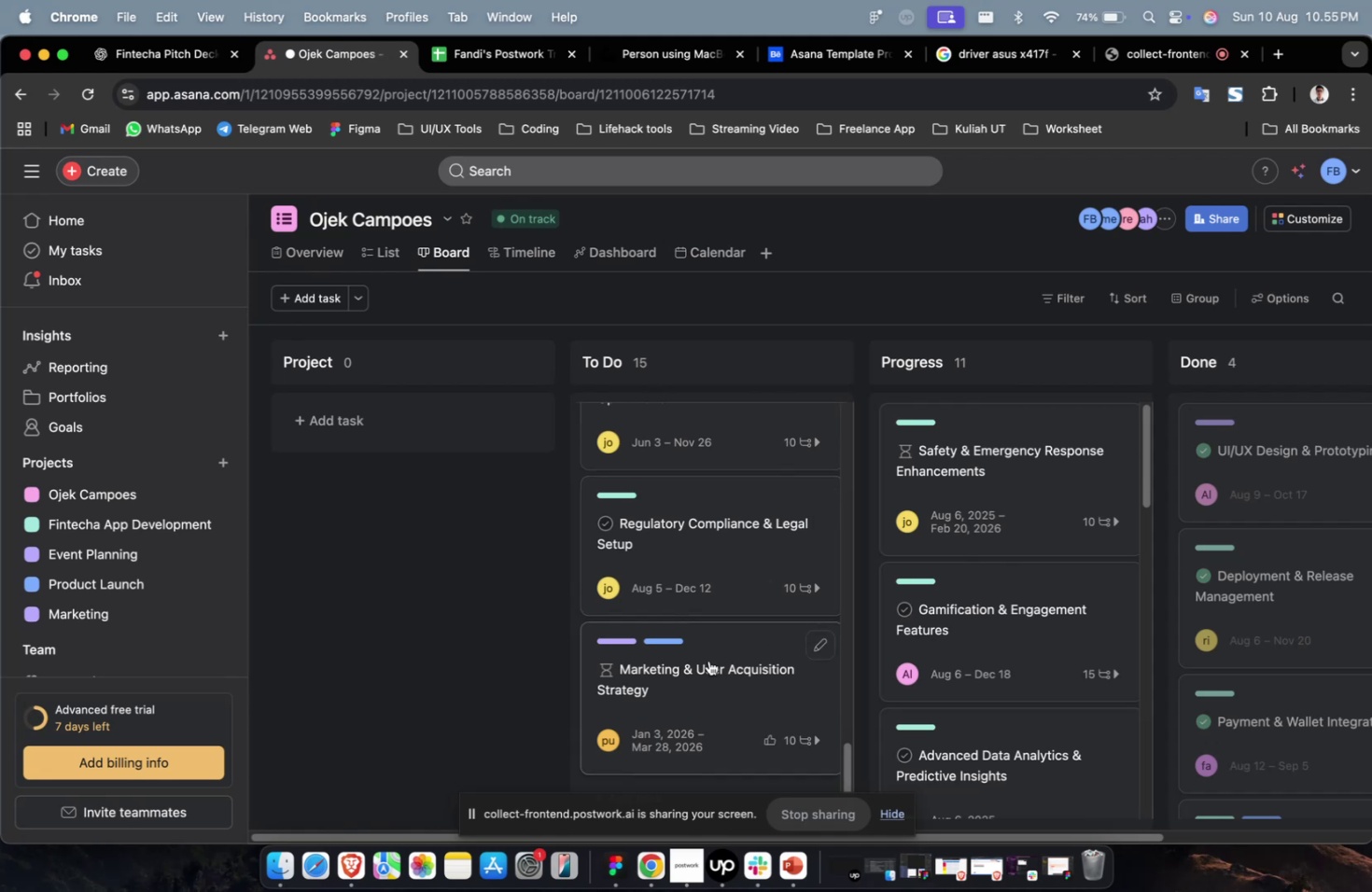 
left_click_drag(start_coordinate=[686, 676], to_coordinate=[973, 502])
 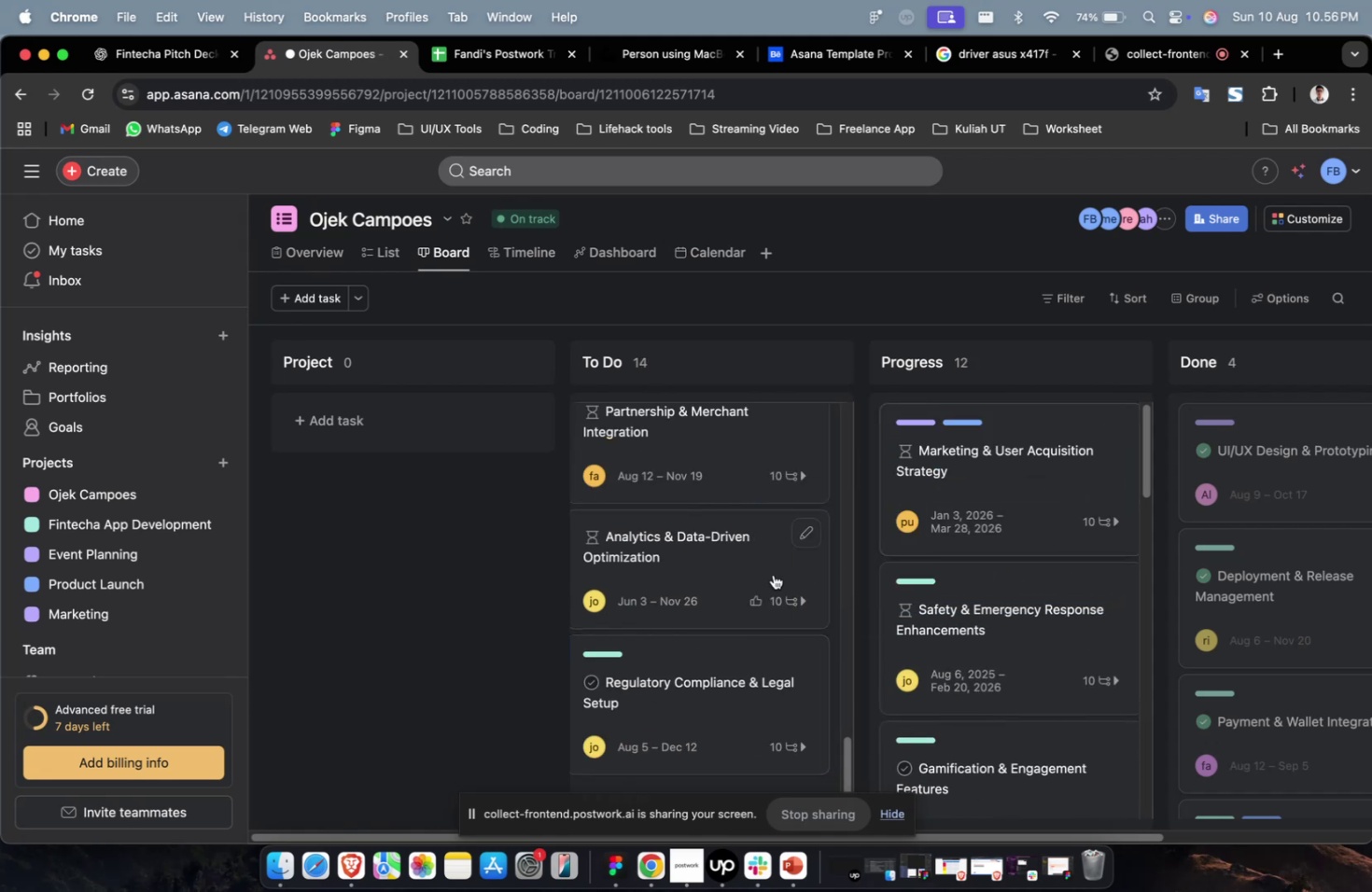 
scroll: coordinate [751, 579], scroll_direction: down, amount: 11.0
 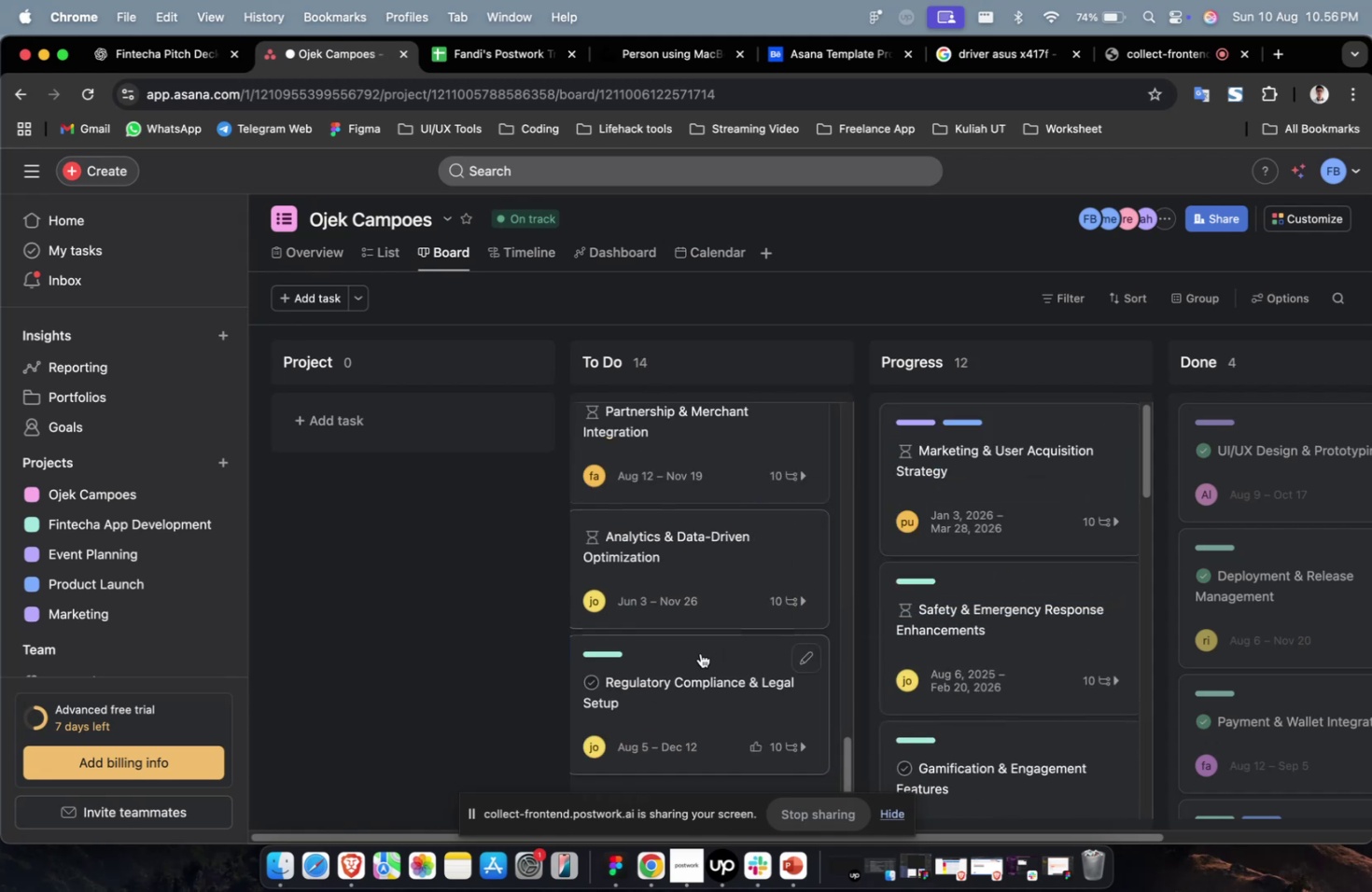 
left_click_drag(start_coordinate=[692, 667], to_coordinate=[1057, 439])
 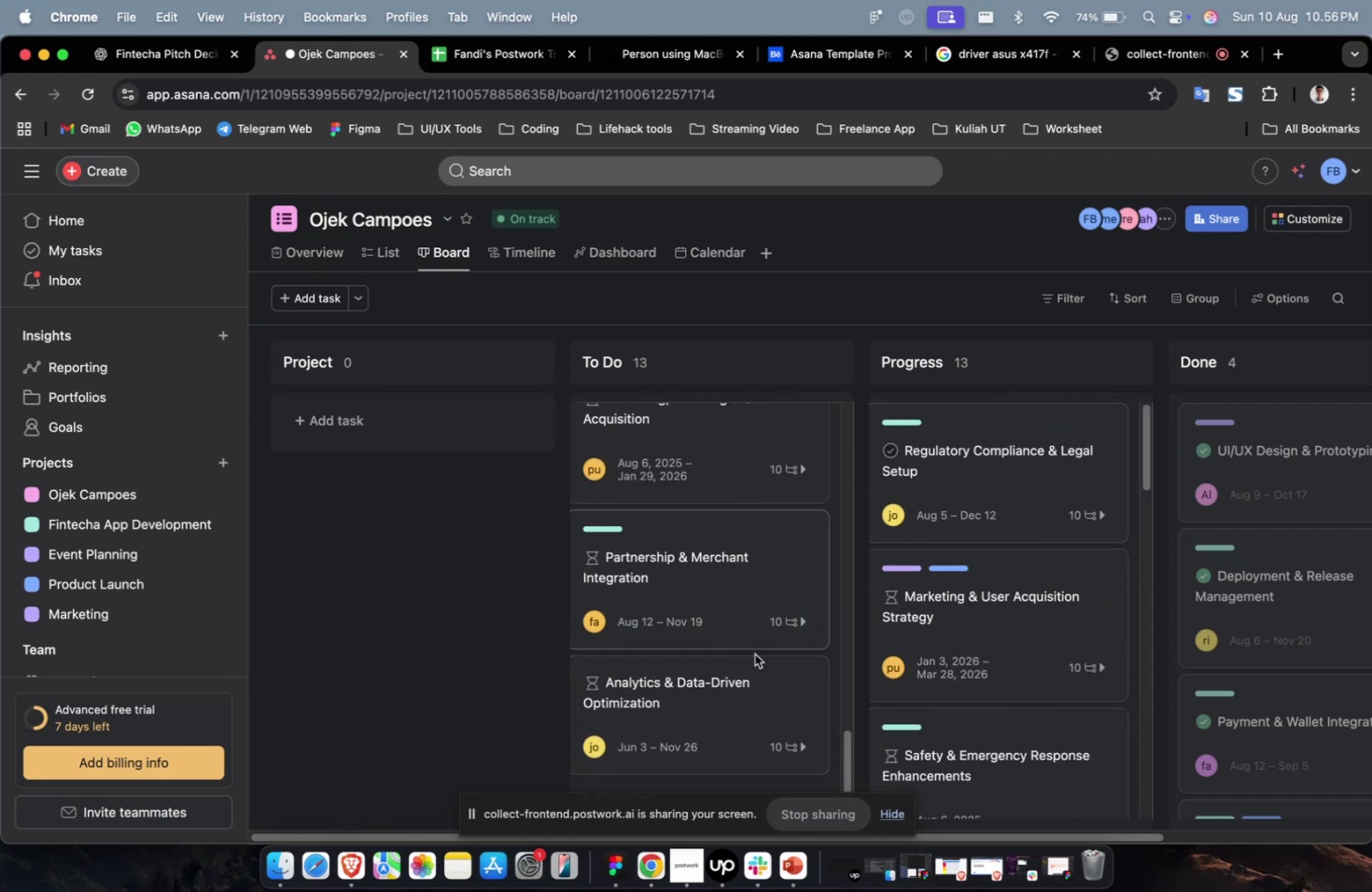 
left_click_drag(start_coordinate=[746, 668], to_coordinate=[1042, 443])
 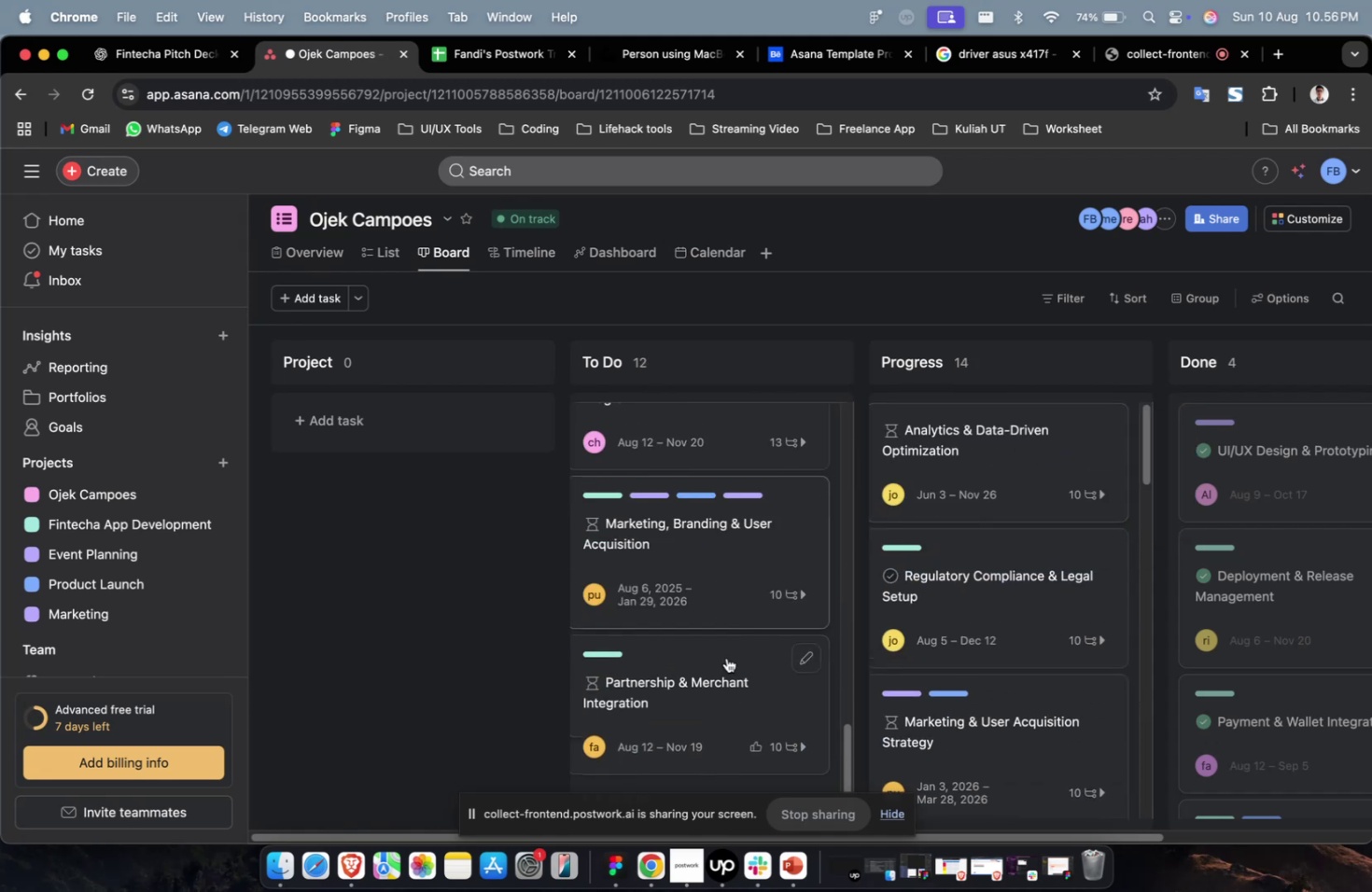 
left_click_drag(start_coordinate=[720, 680], to_coordinate=[1009, 447])
 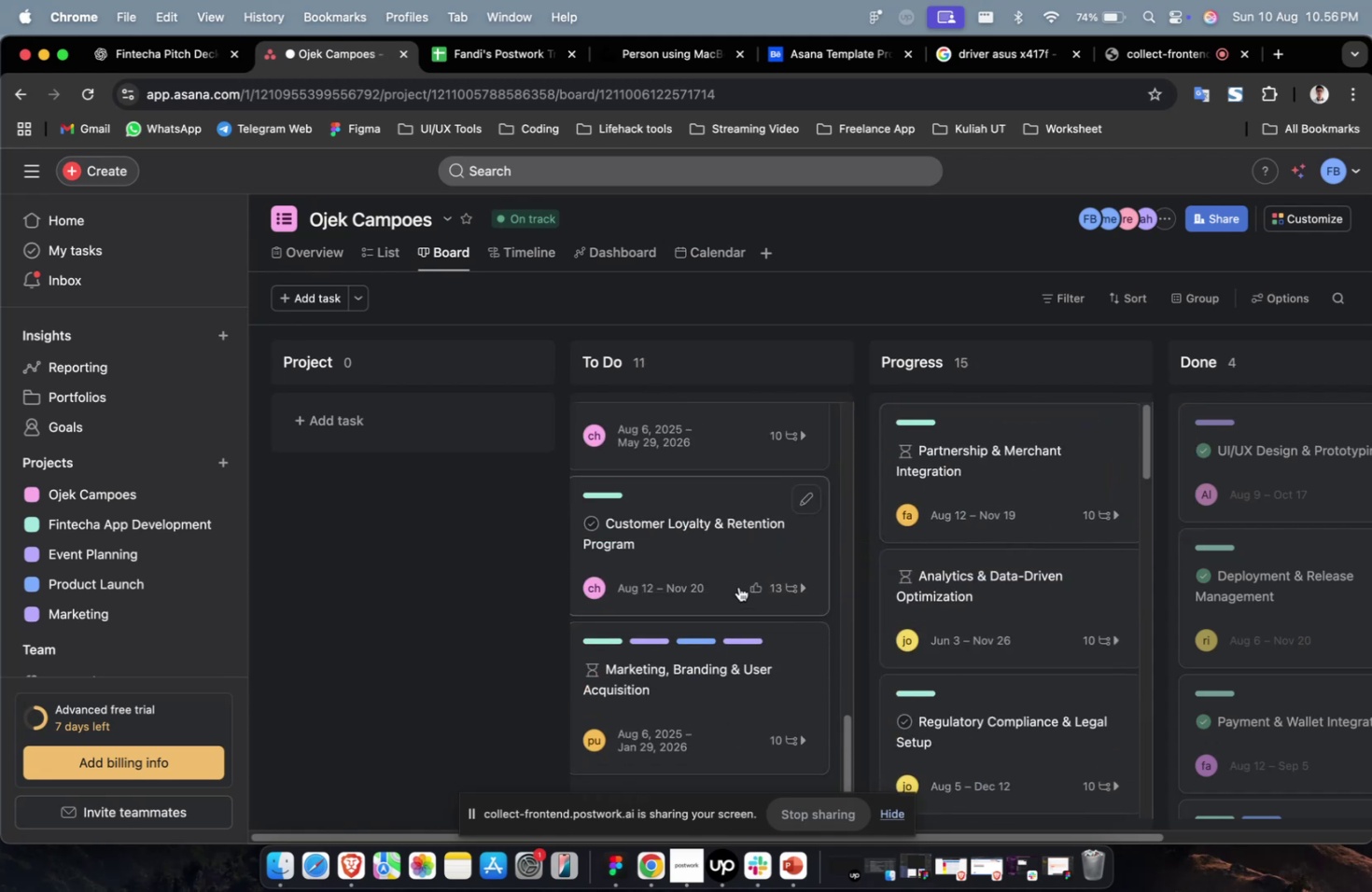 
scroll: coordinate [738, 582], scroll_direction: up, amount: 10.0
 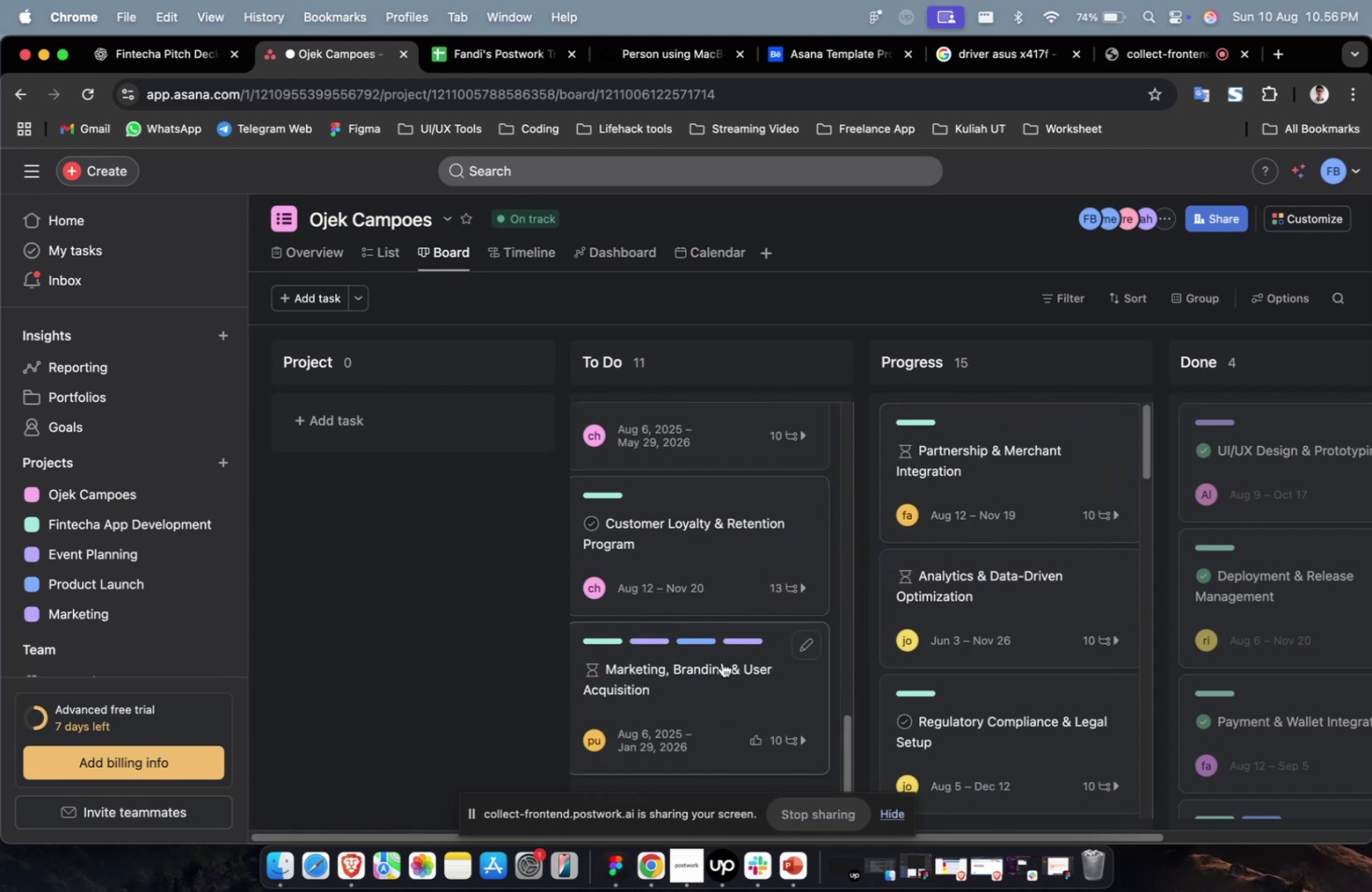 
left_click_drag(start_coordinate=[693, 675], to_coordinate=[999, 449])
 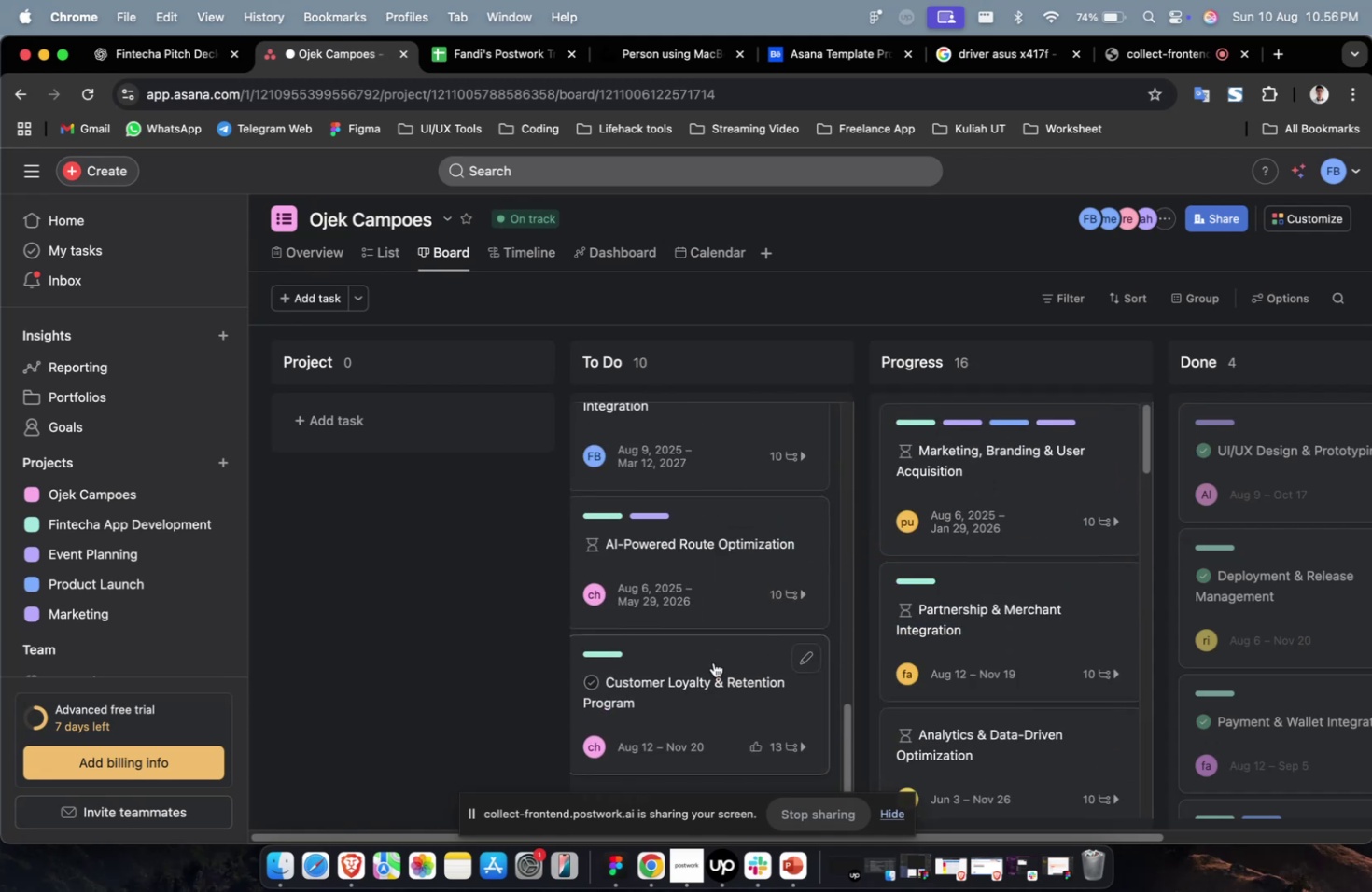 
scroll: coordinate [707, 629], scroll_direction: up, amount: 43.0
 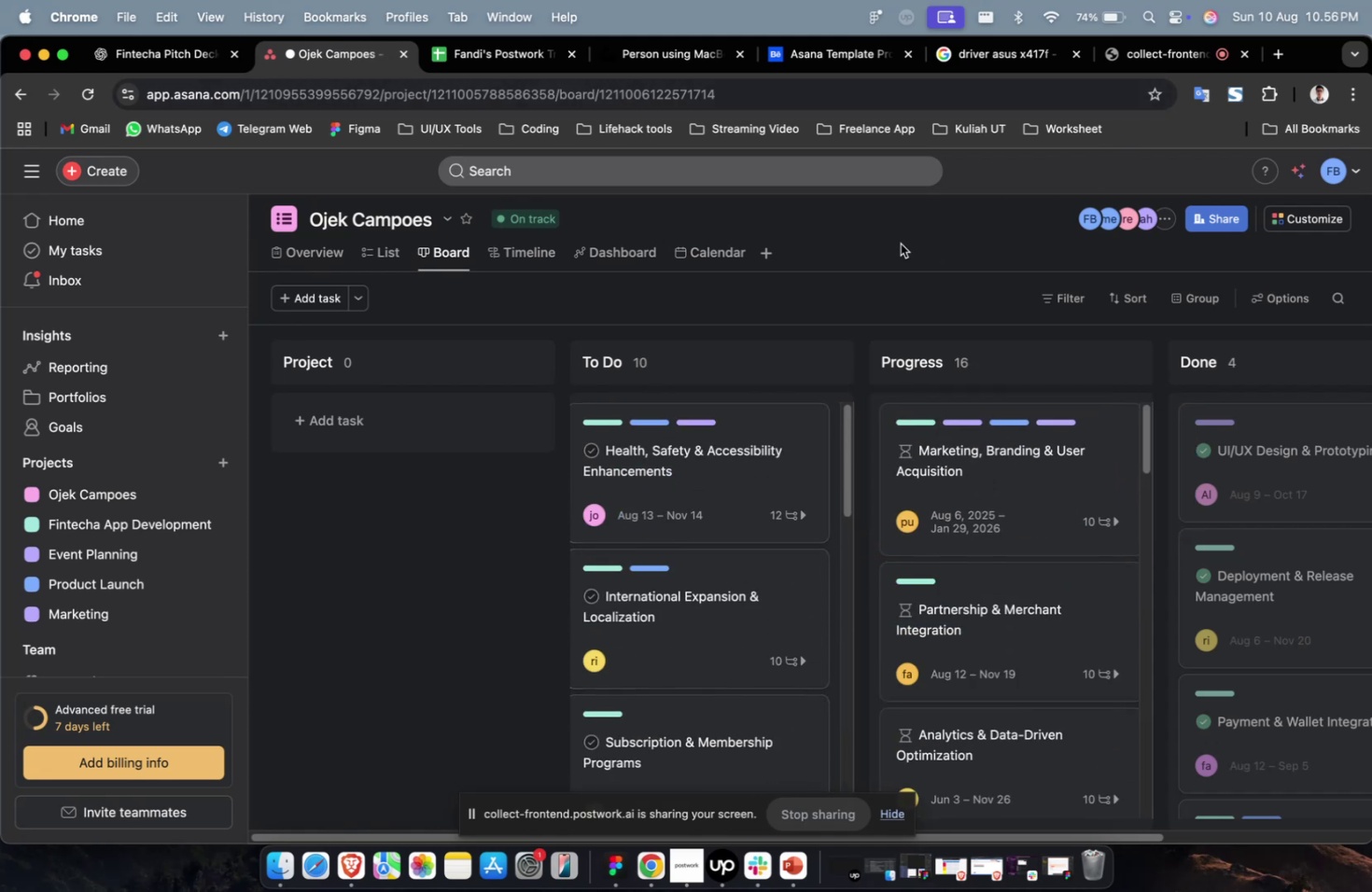 
scroll: coordinate [1004, 474], scroll_direction: down, amount: 73.0
 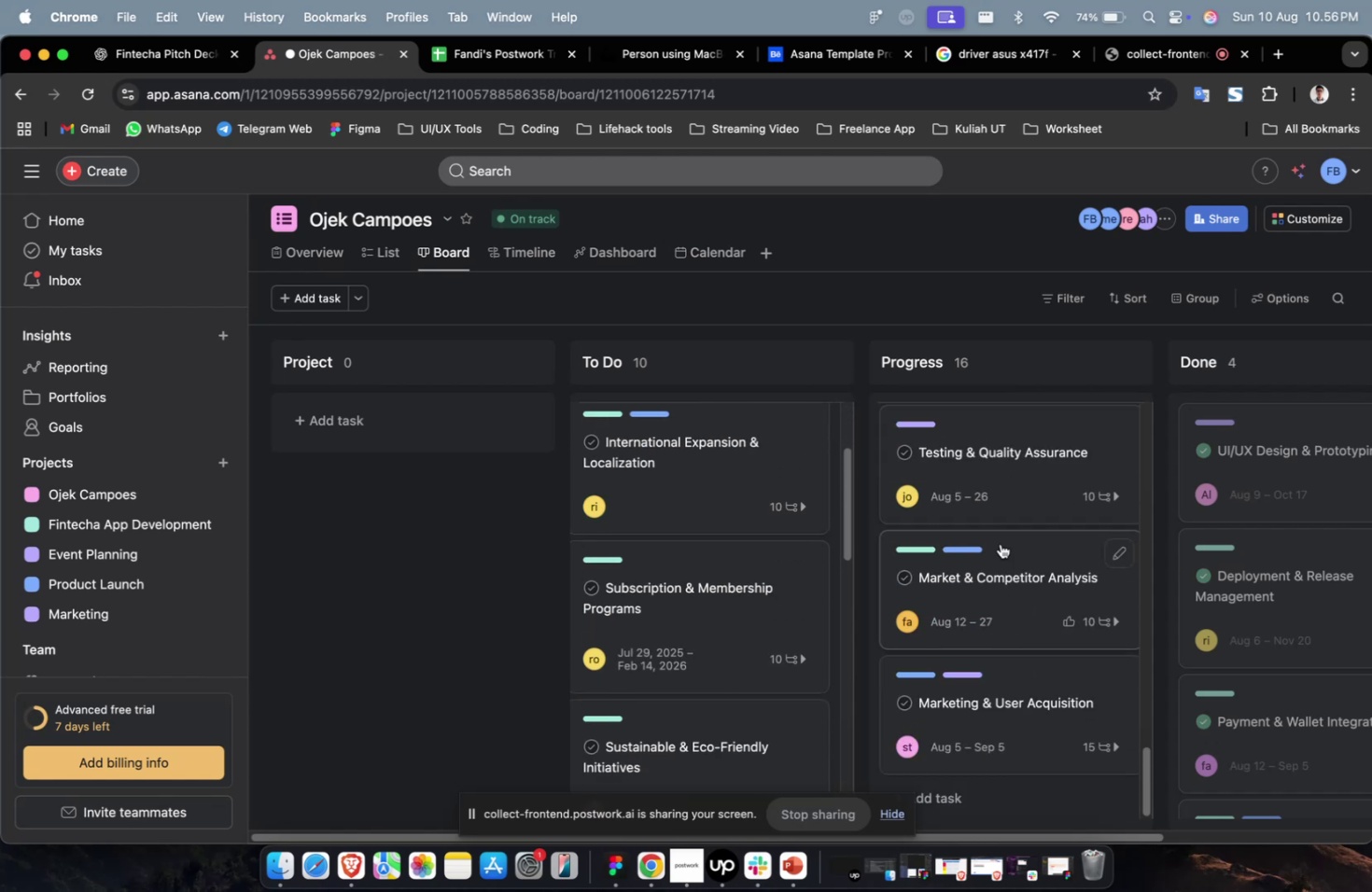 
hold_key(key=ShiftLeft, duration=0.78)
scroll: coordinate [1000, 543], scroll_direction: up, amount: 12.0
 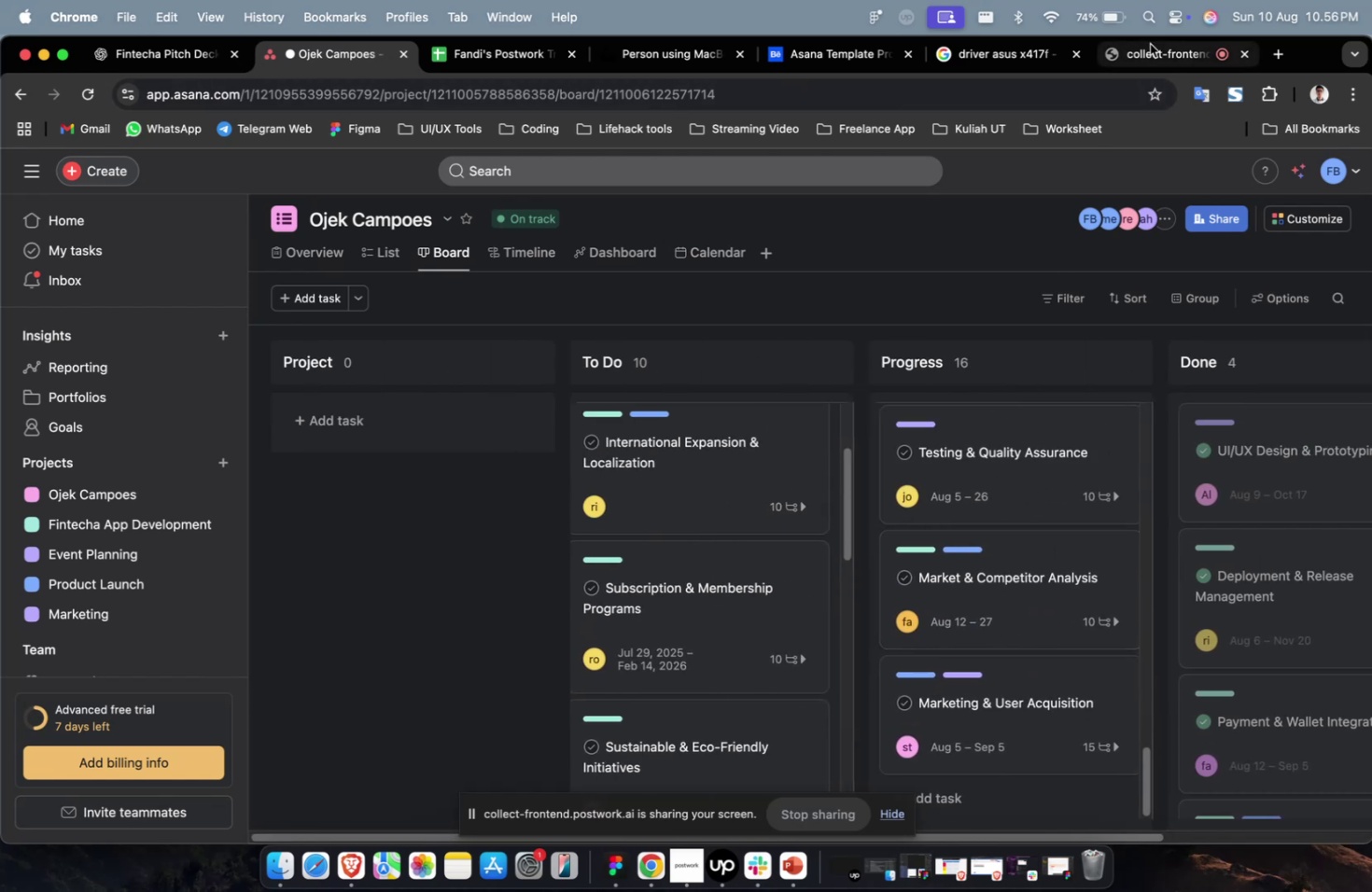 